 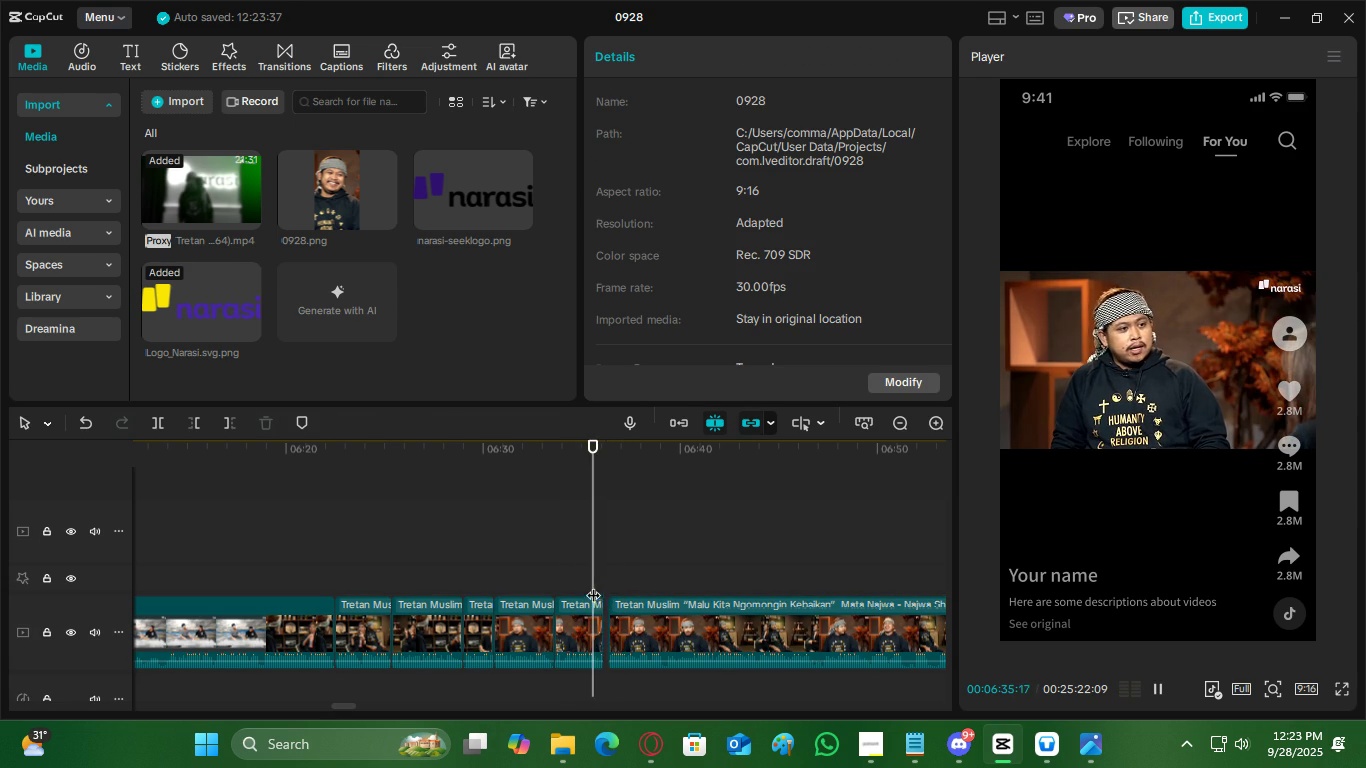 
key(Space)
 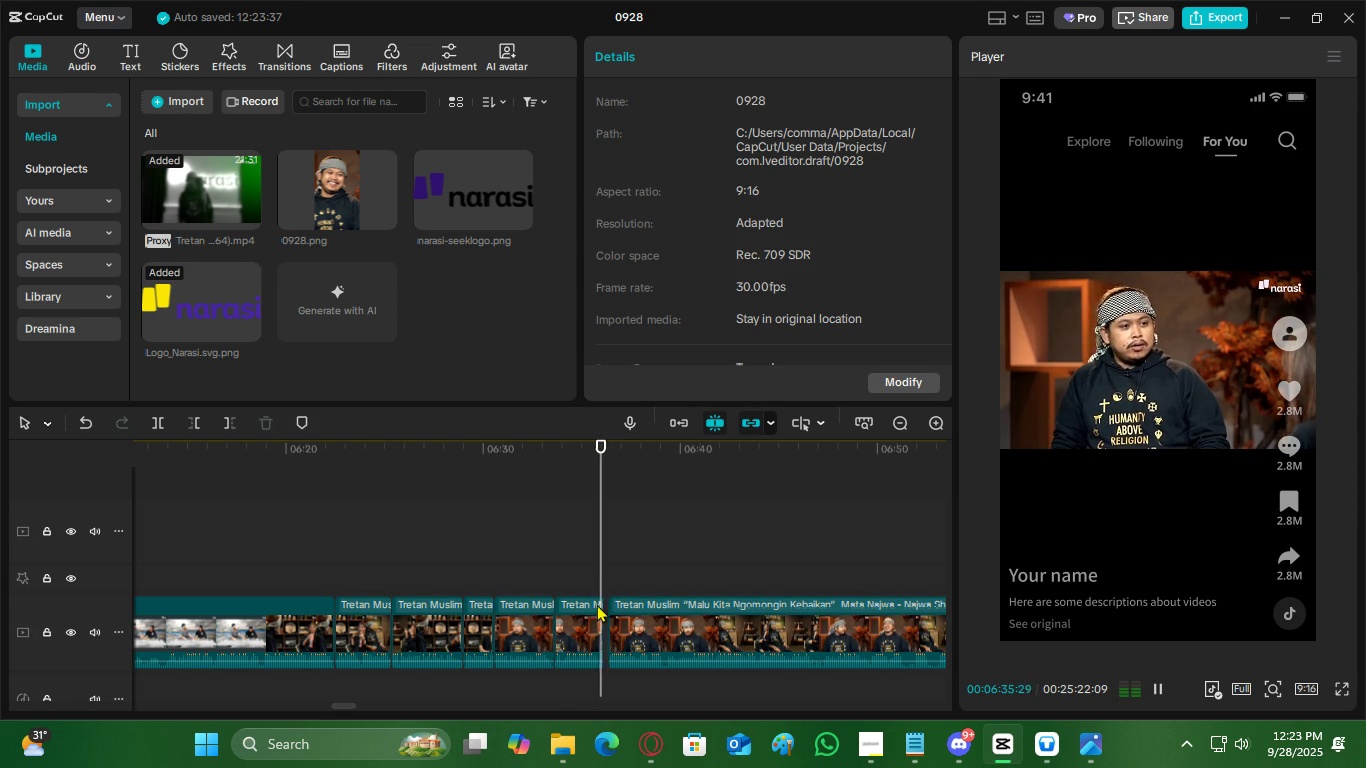 
key(Space)
 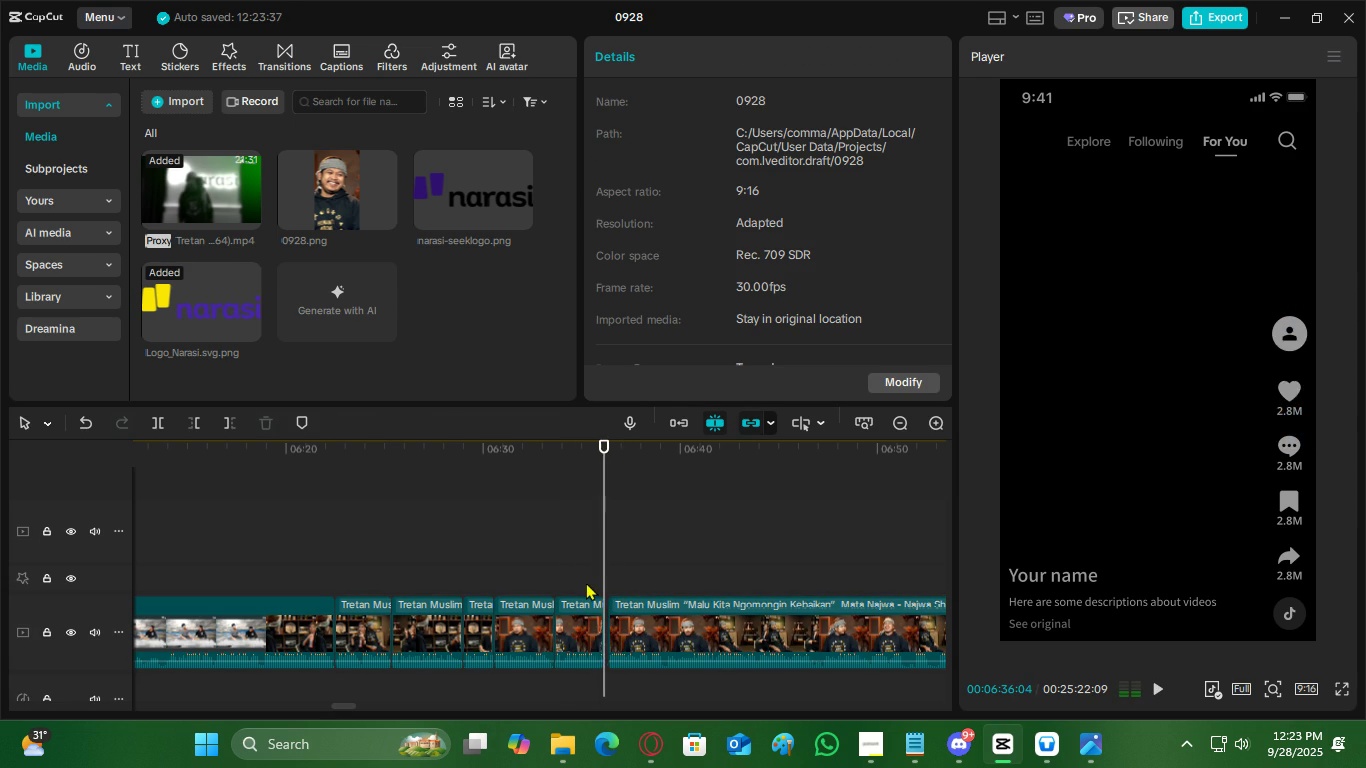 
left_click([586, 582])
 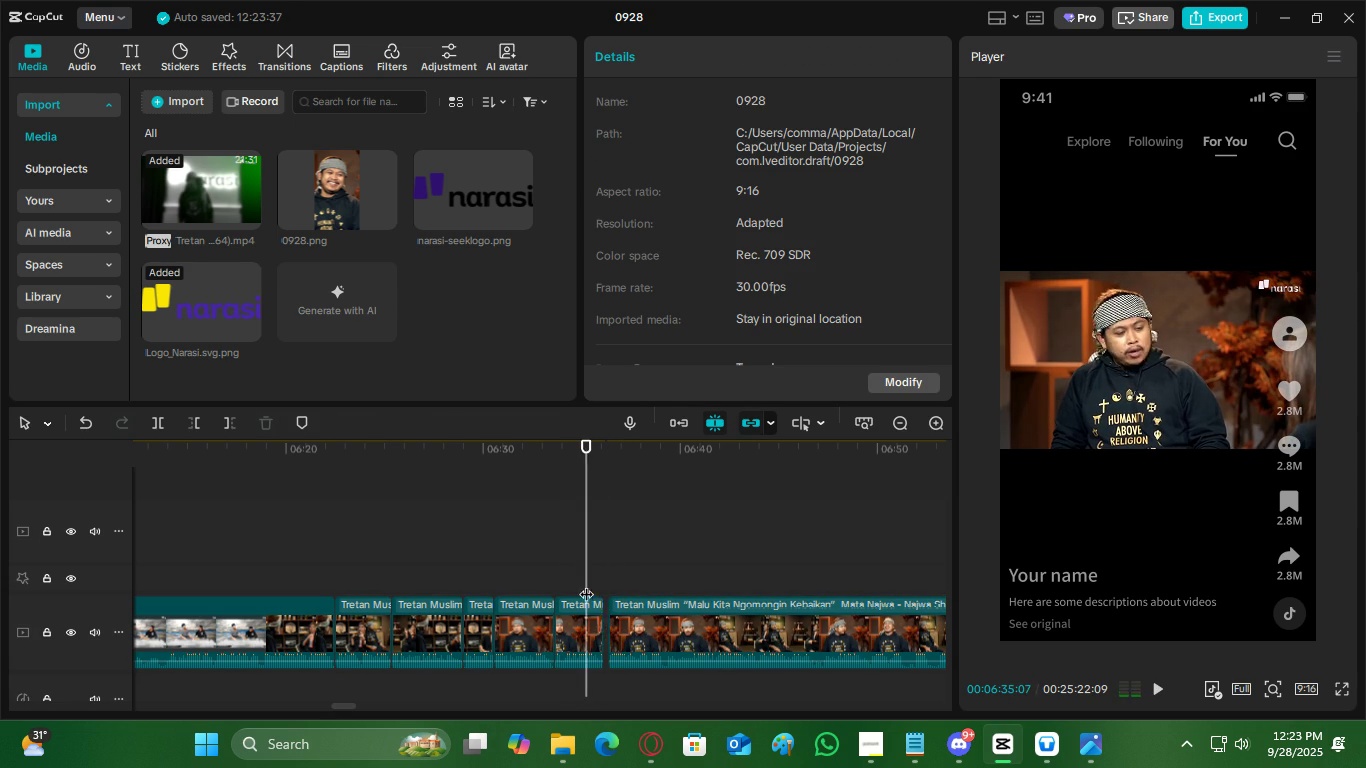 
key(Space)
 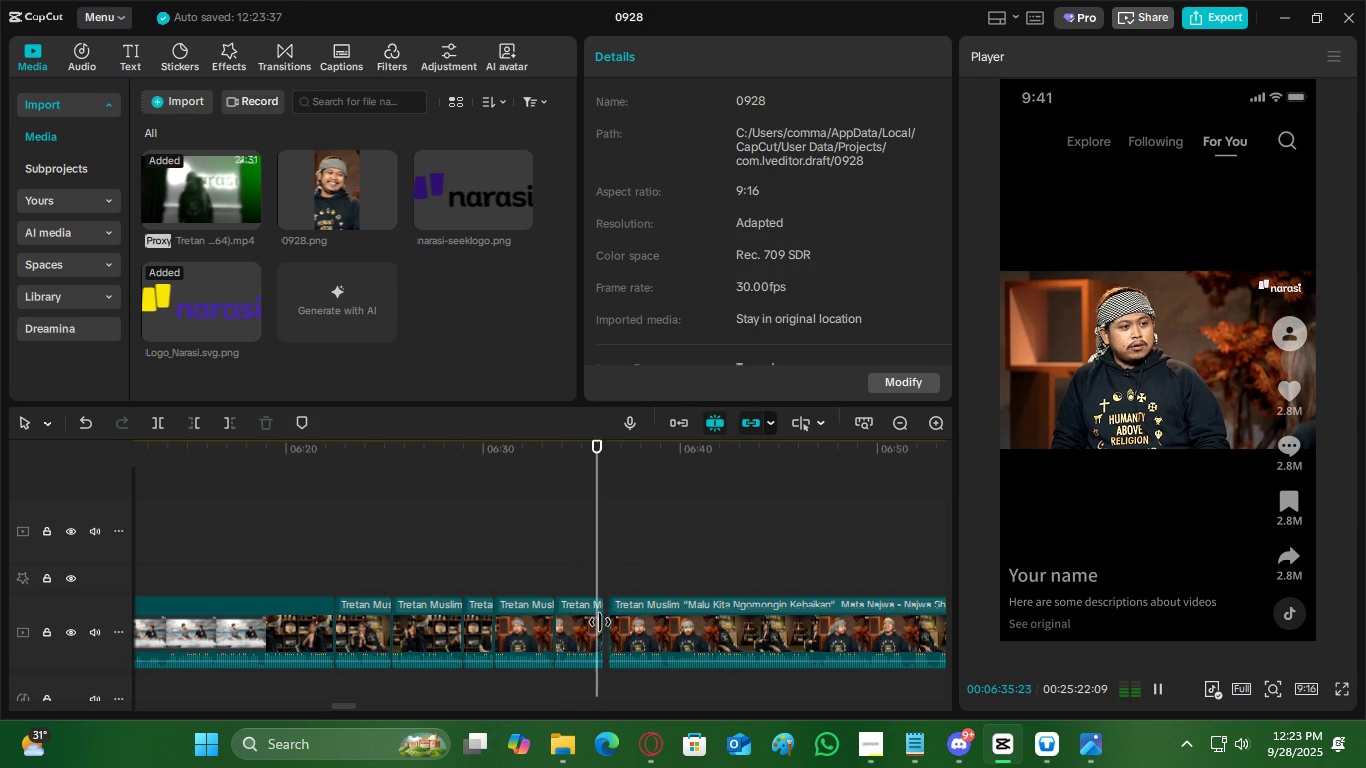 
key(Space)
 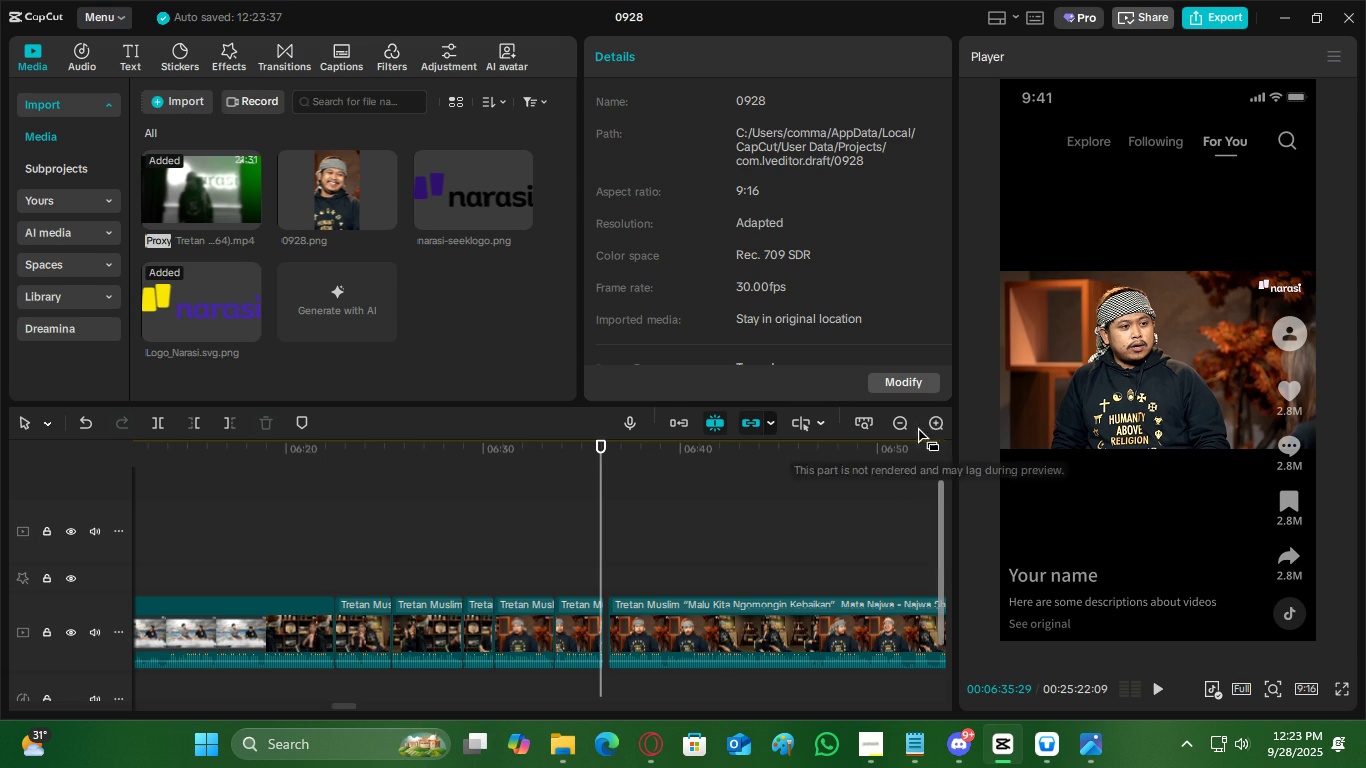 
left_click([927, 418])
 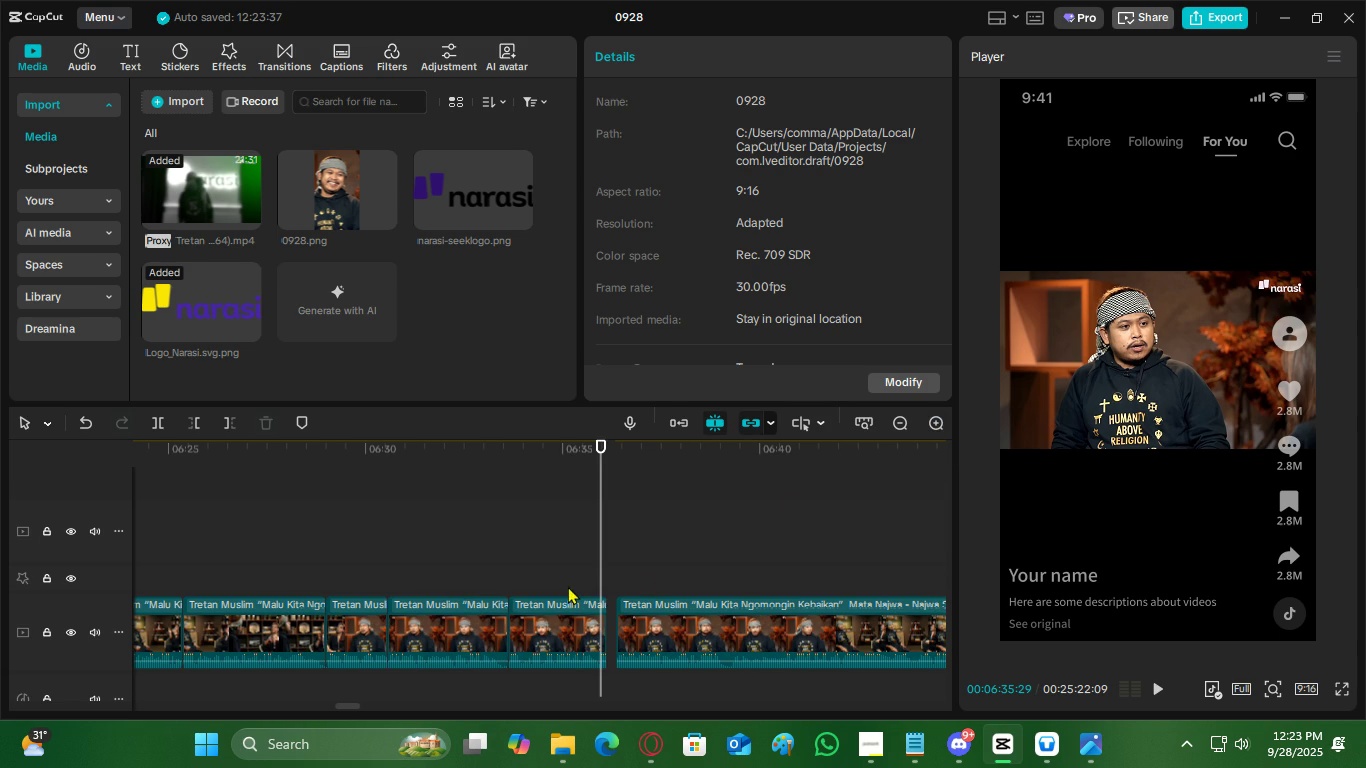 
left_click([568, 586])